 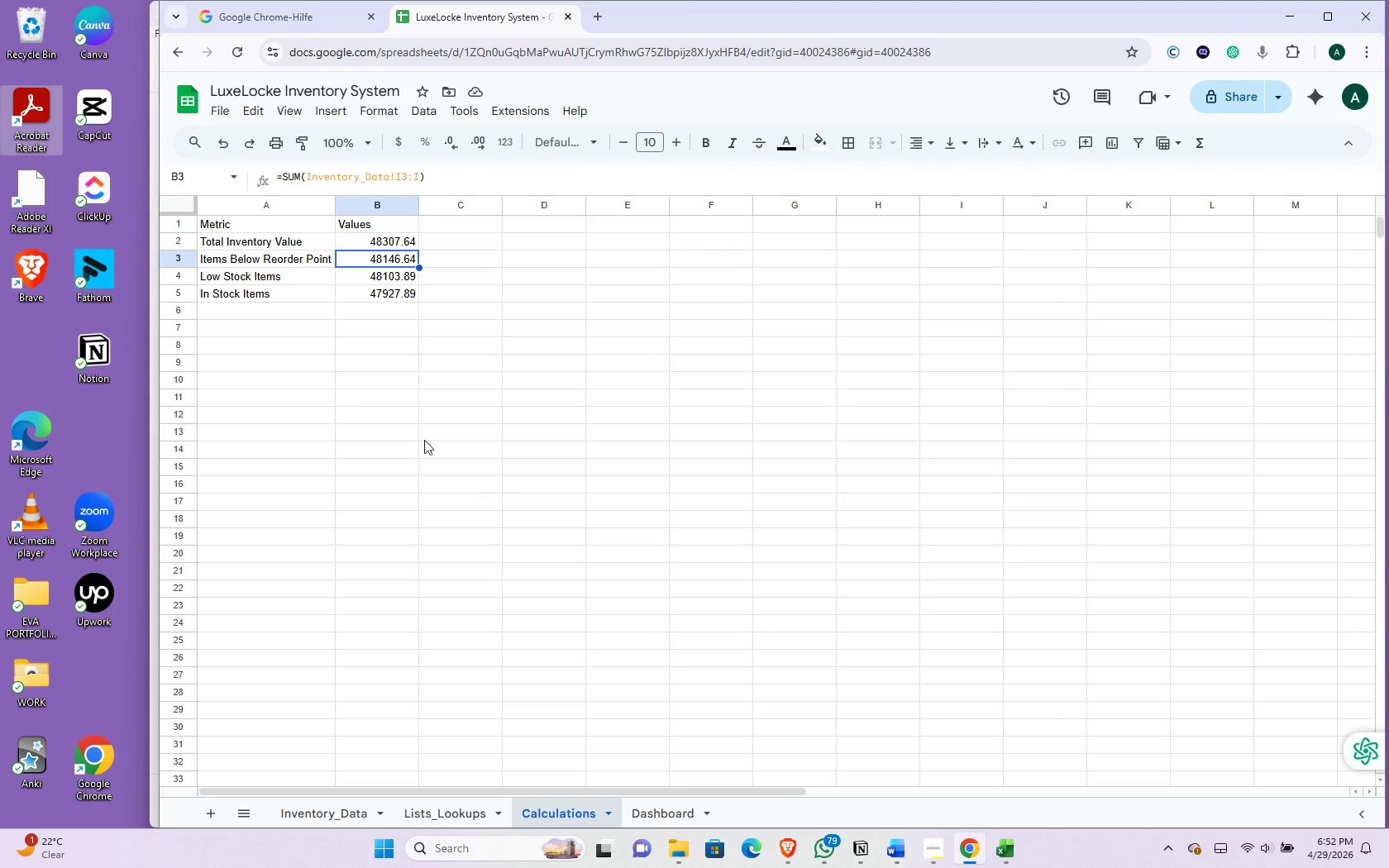 
scroll: coordinate [439, 466], scroll_direction: up, amount: 3.0
 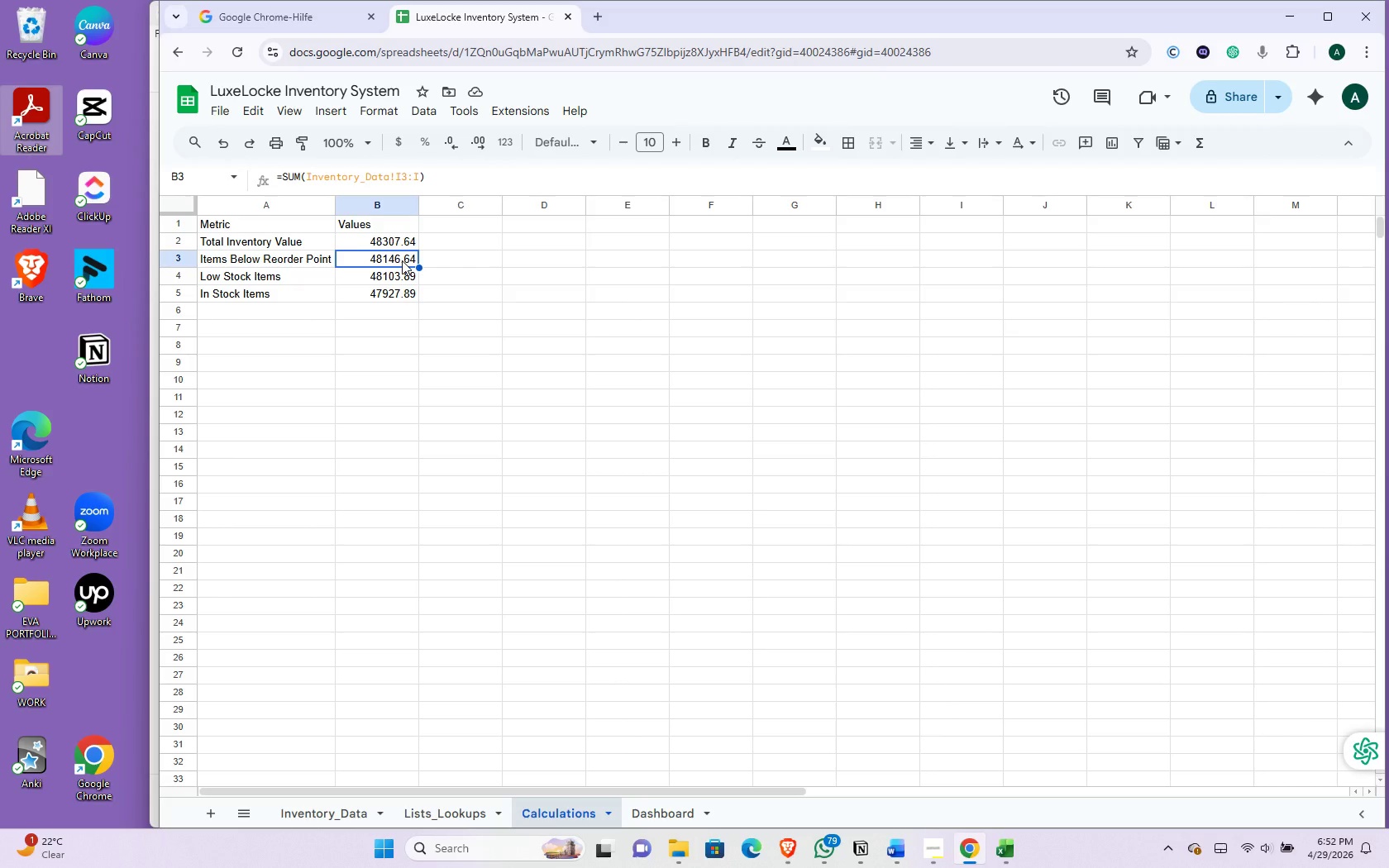 
wait(15.67)
 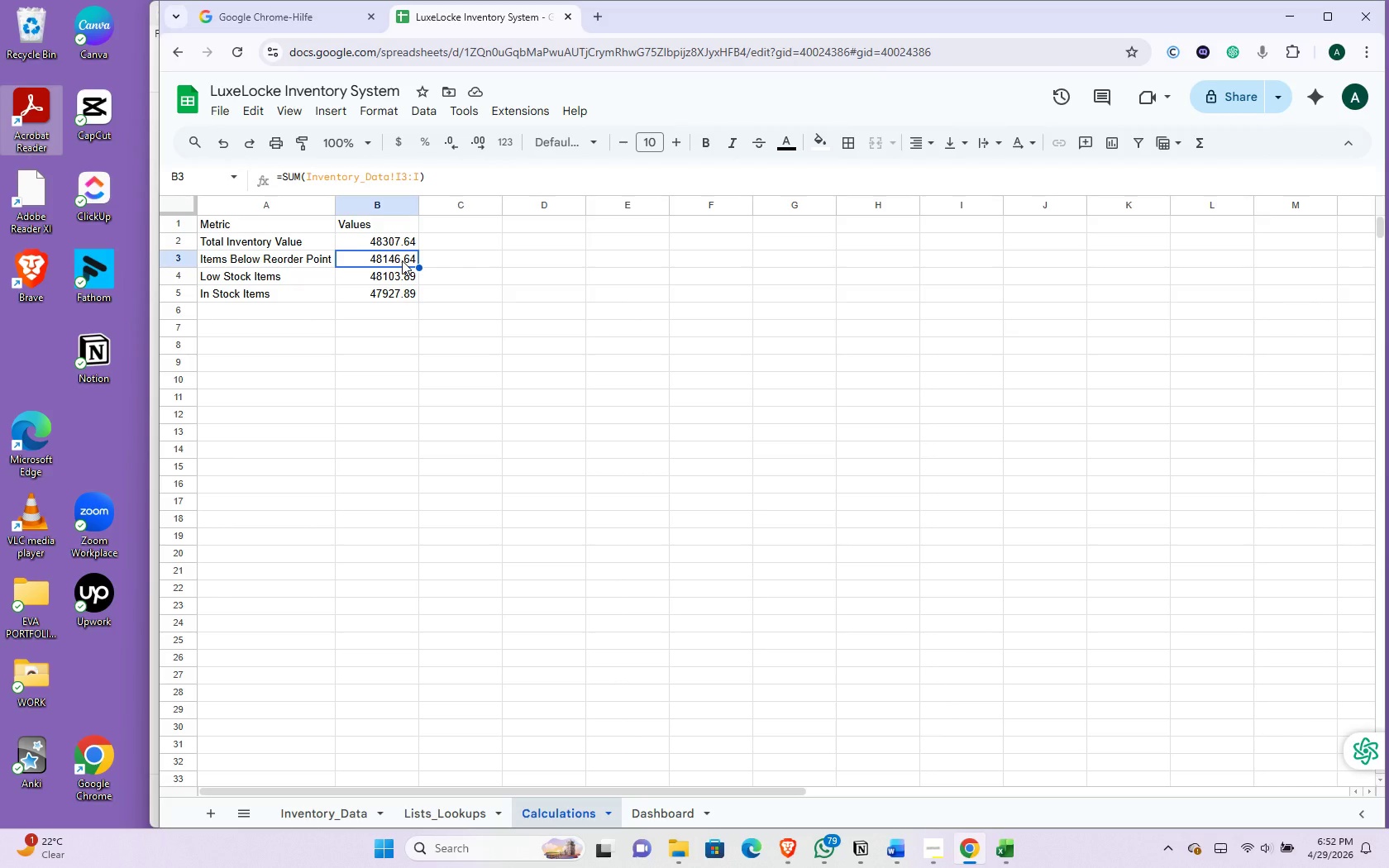 
key(Shift+Equal)
 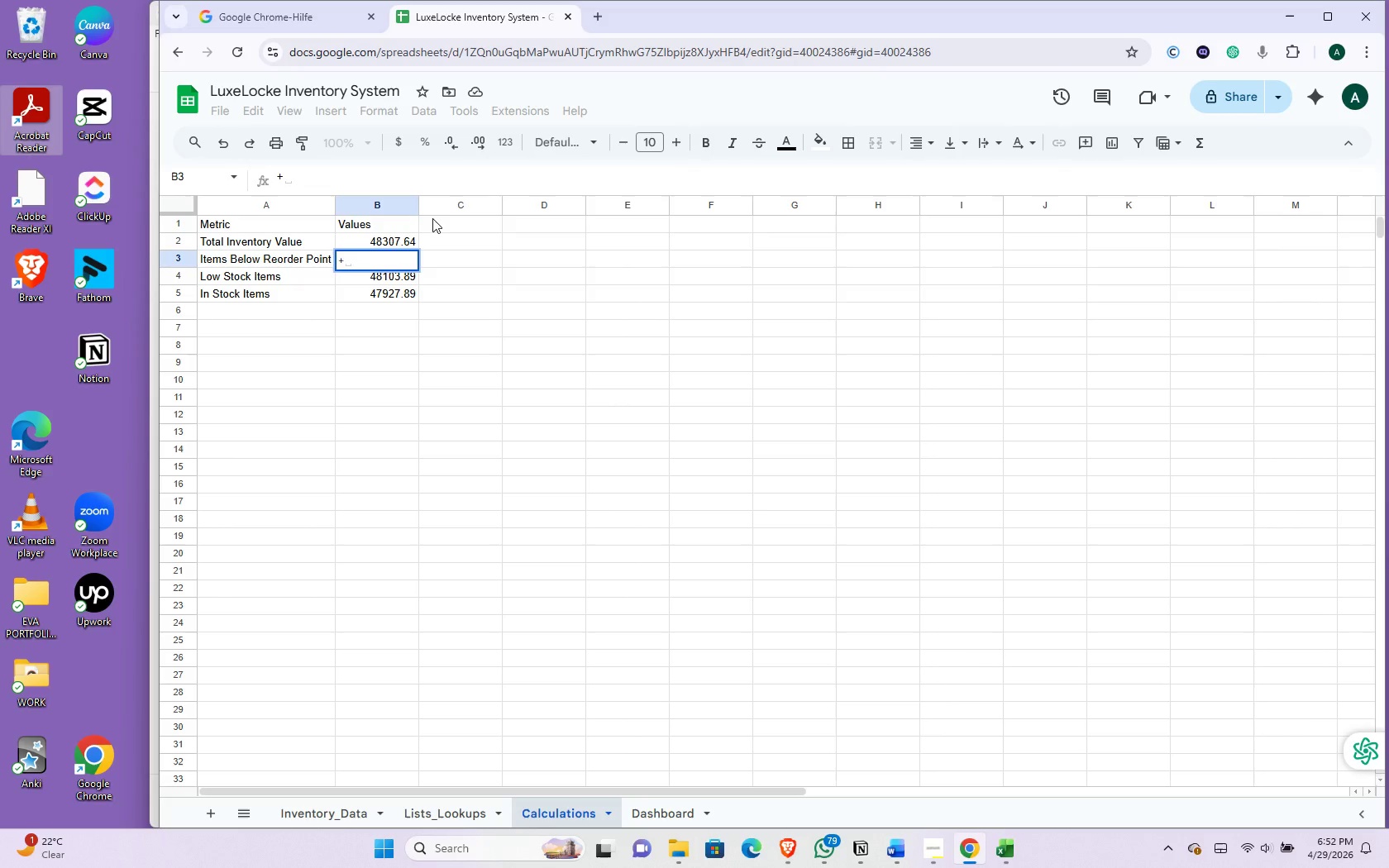 
type(SUM)
 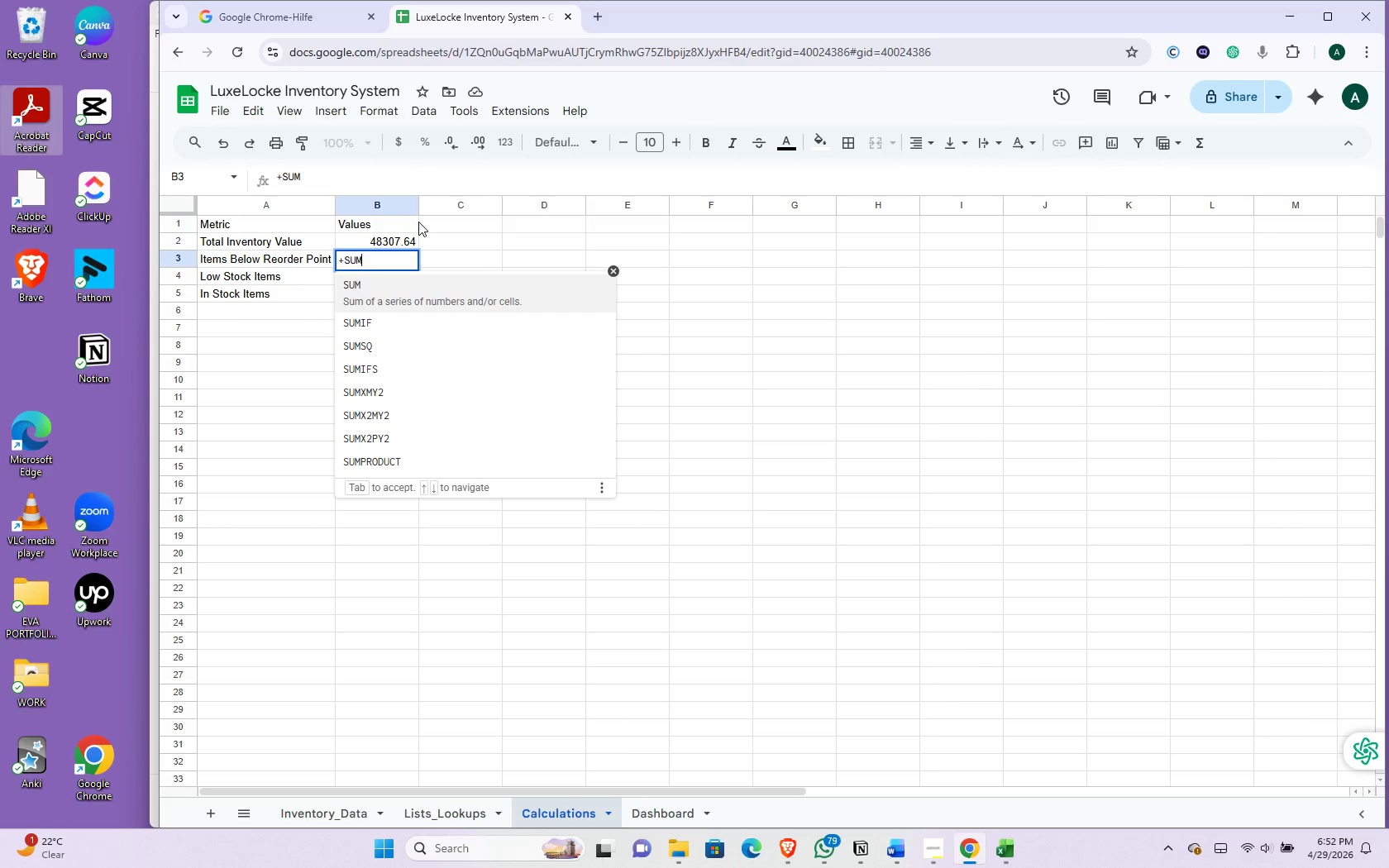 
wait(6.69)
 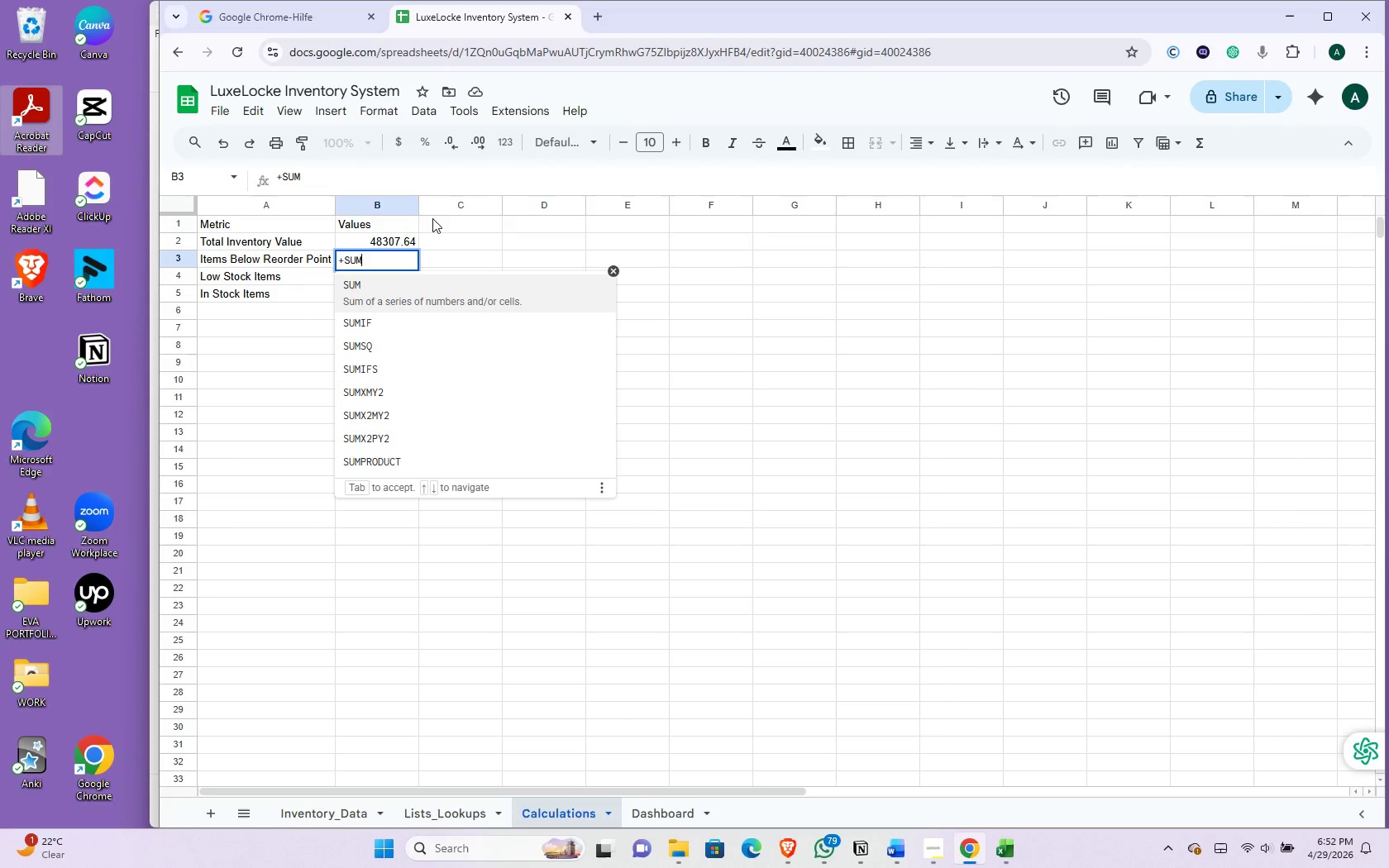 
key(Backspace)
 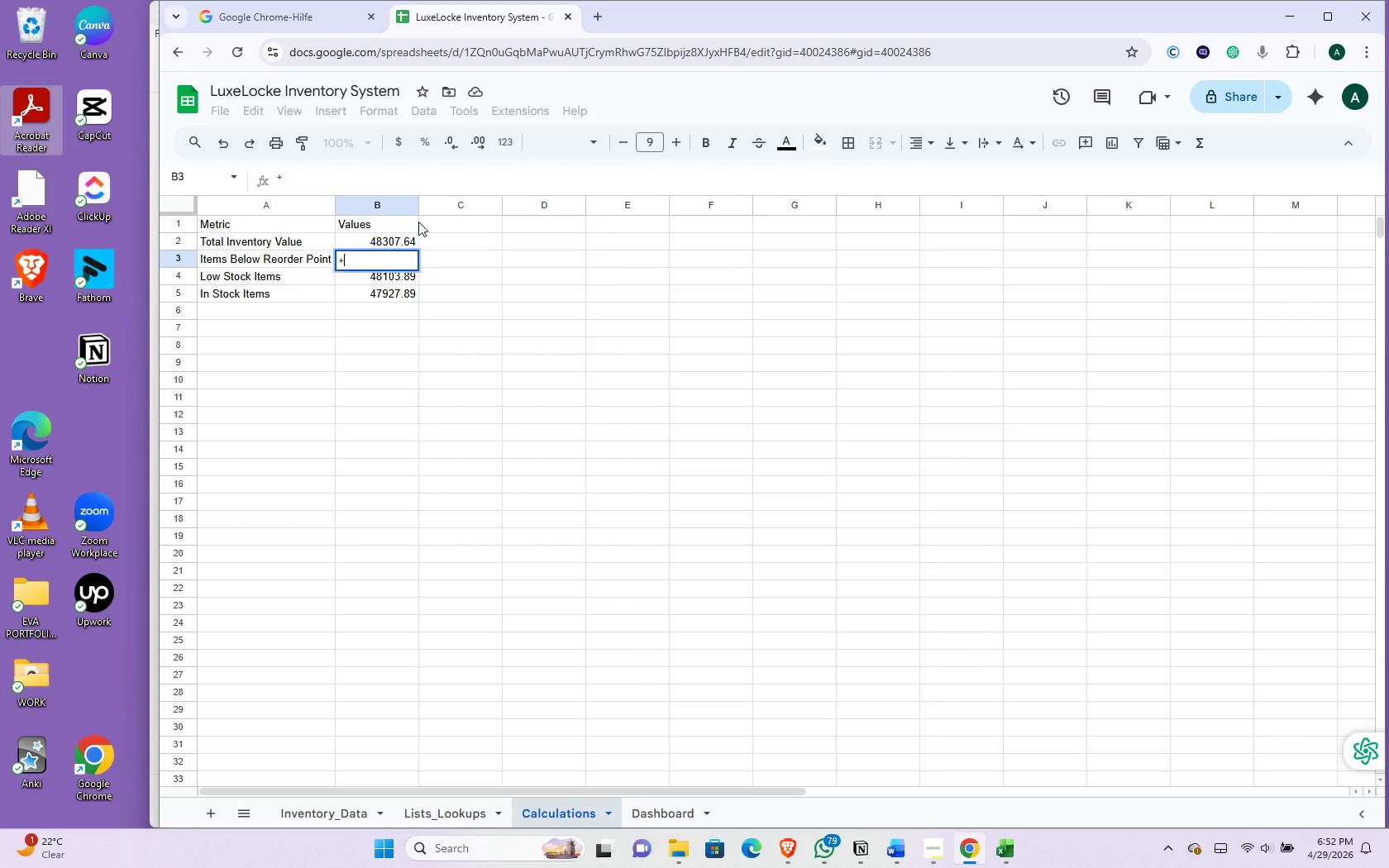 
key(Backspace)
 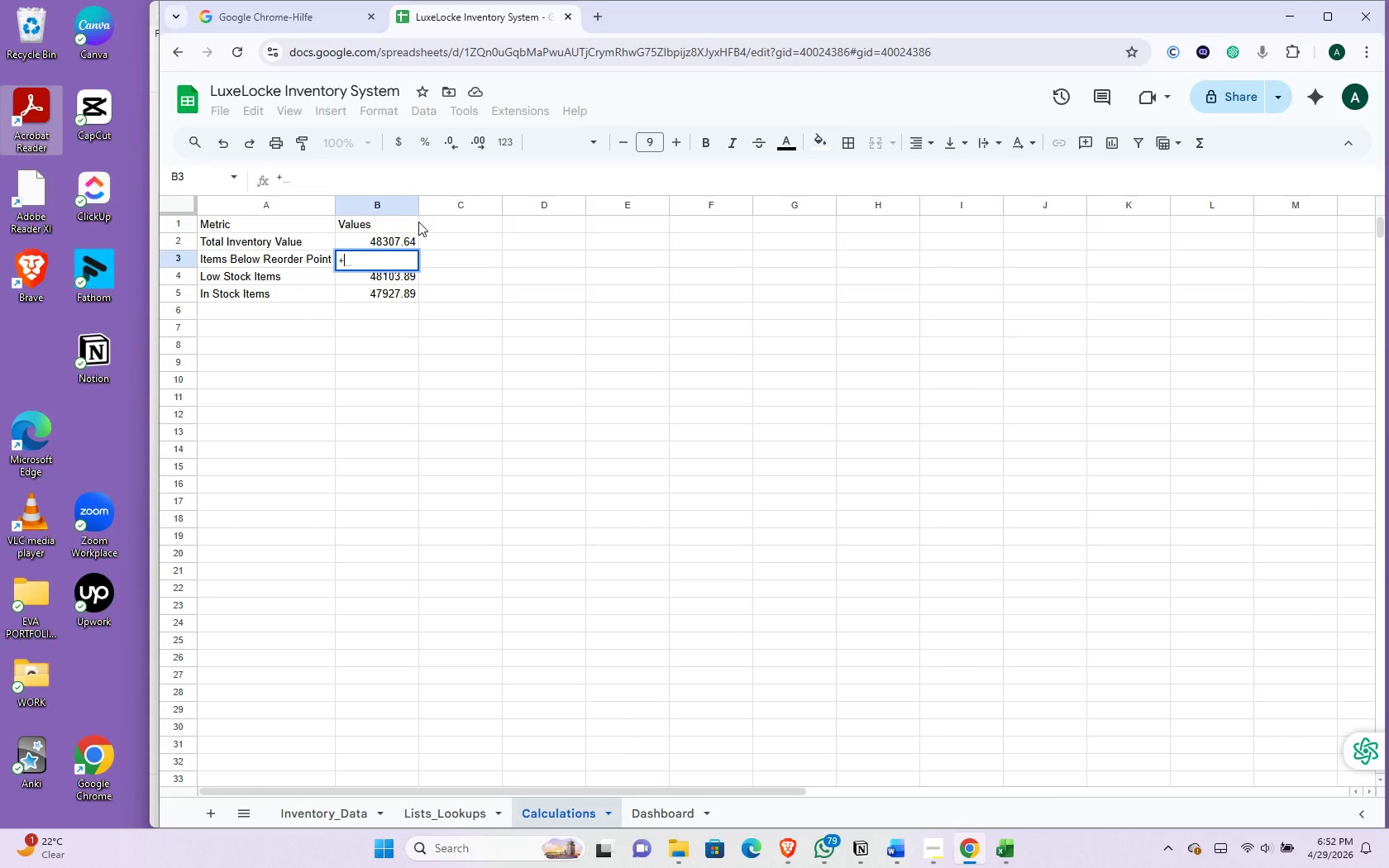 